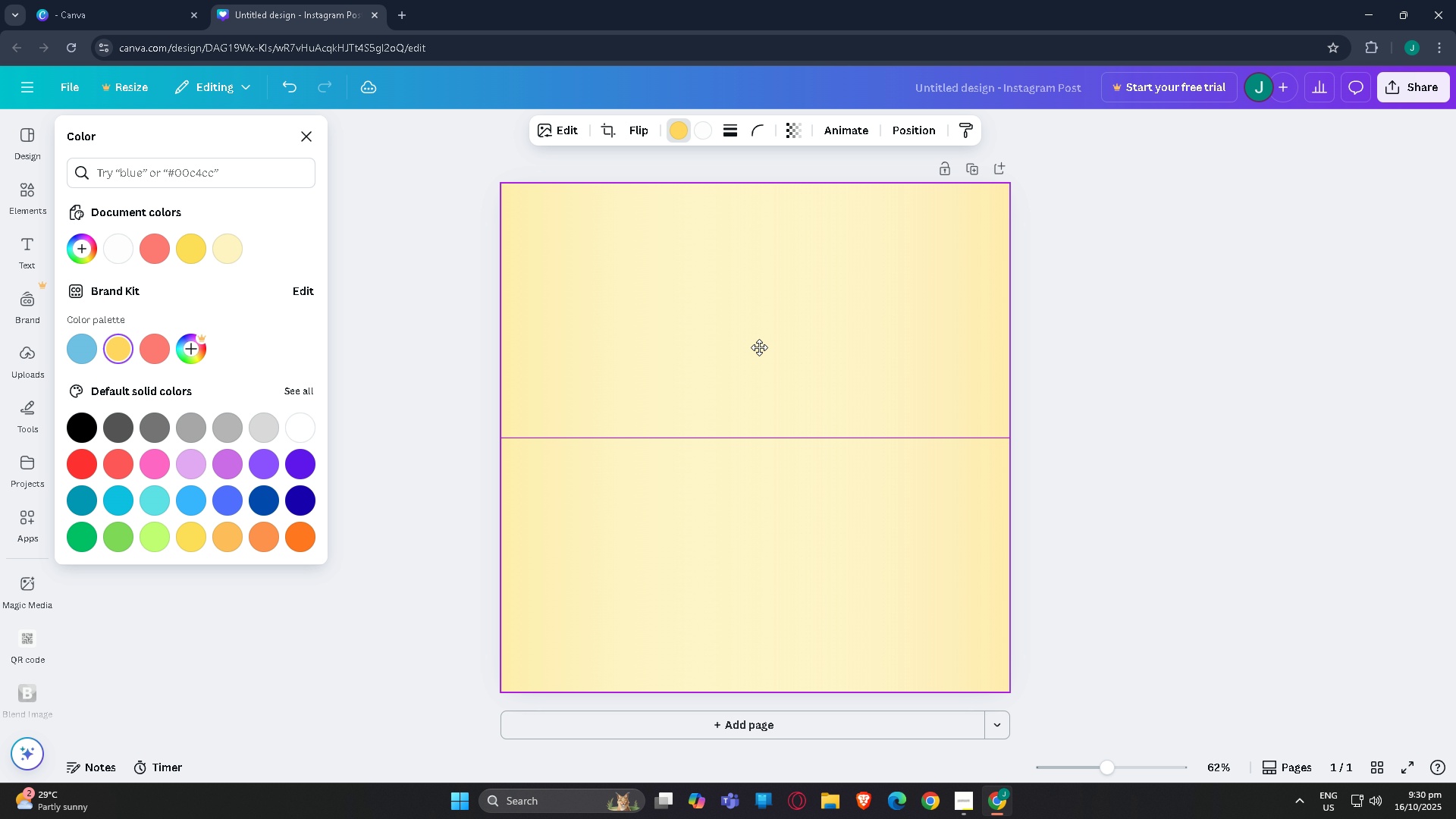 
left_click([761, 347])
 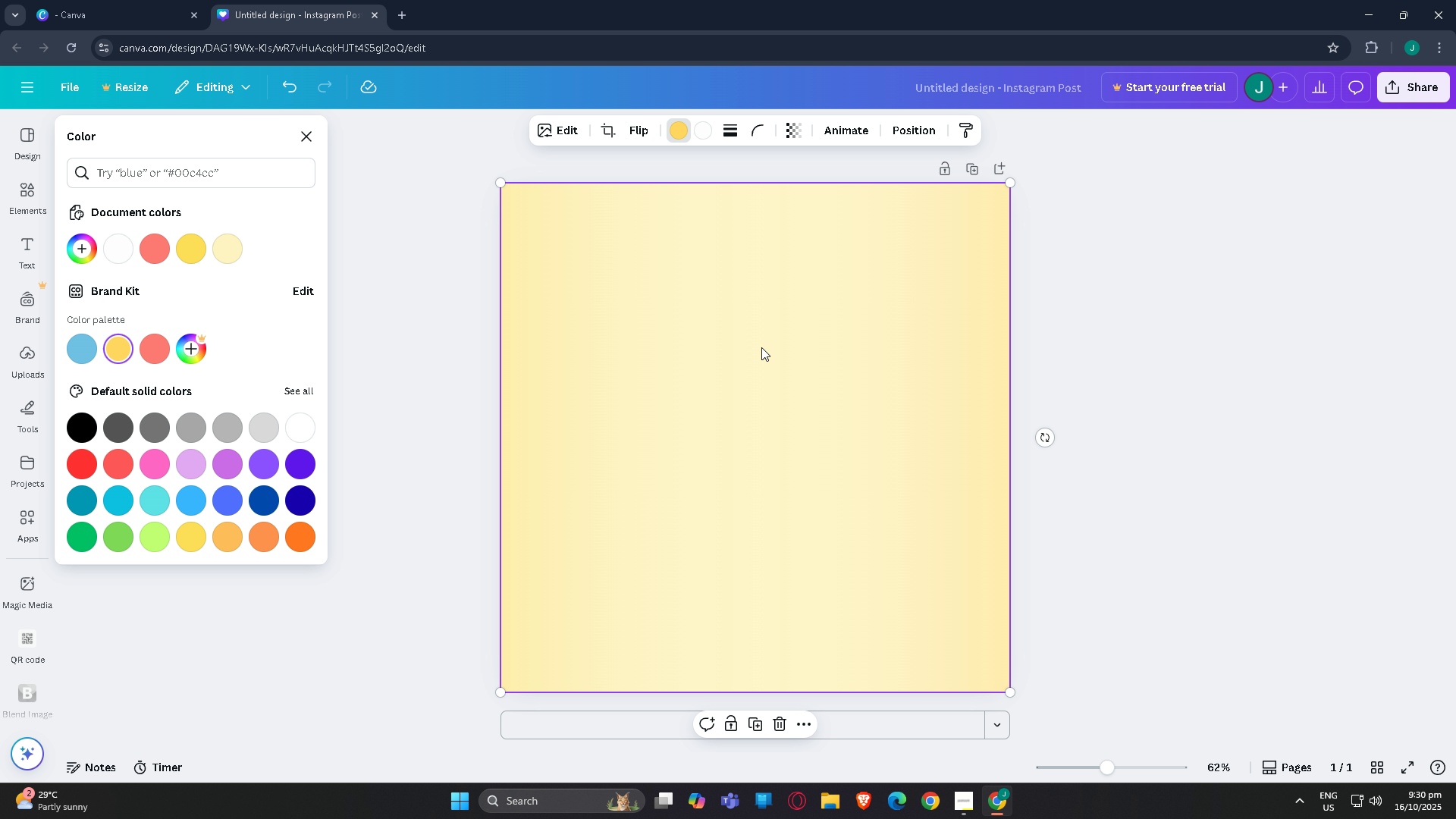 
key(Control+C)
 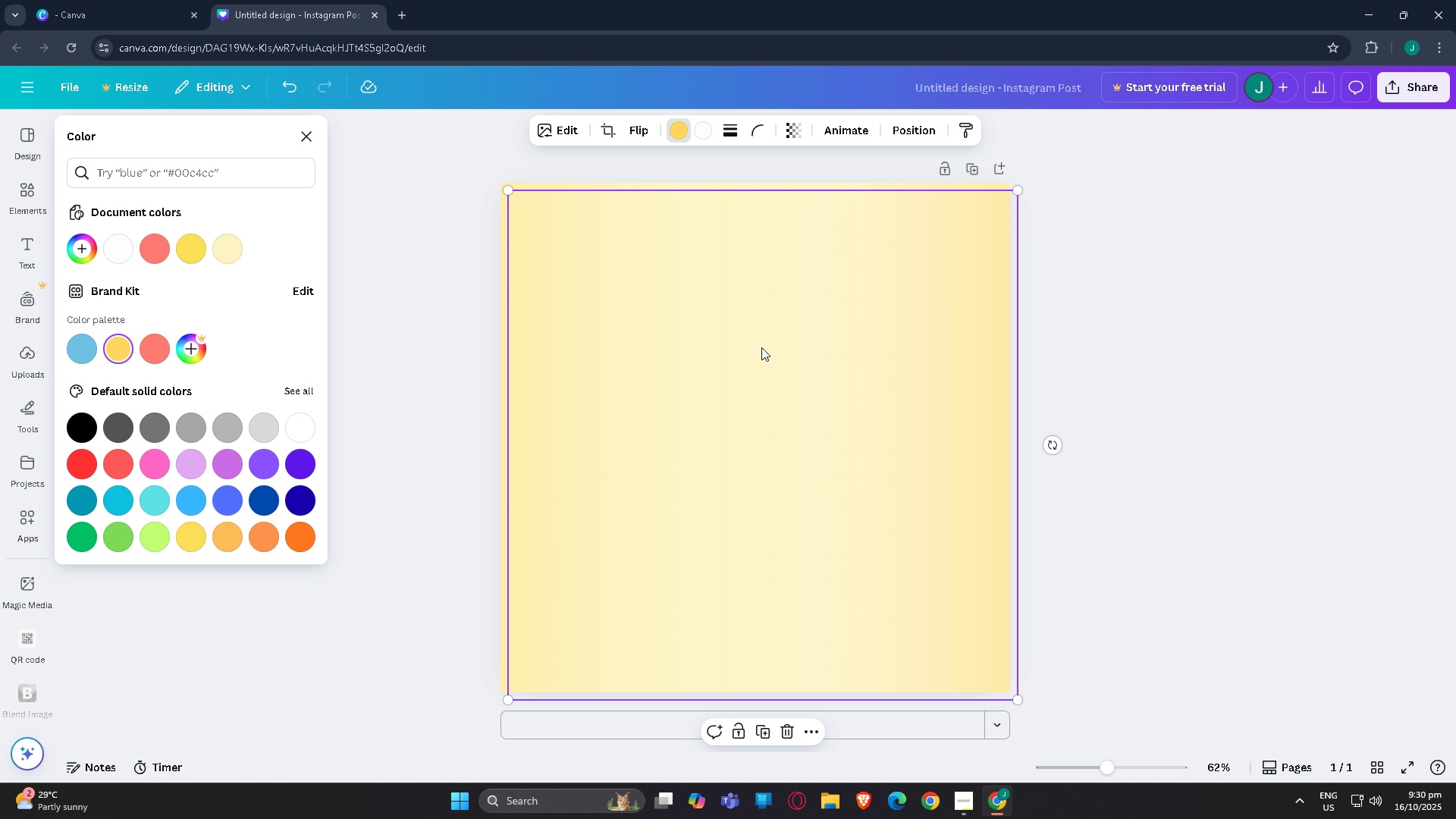 
key(Control+V)
 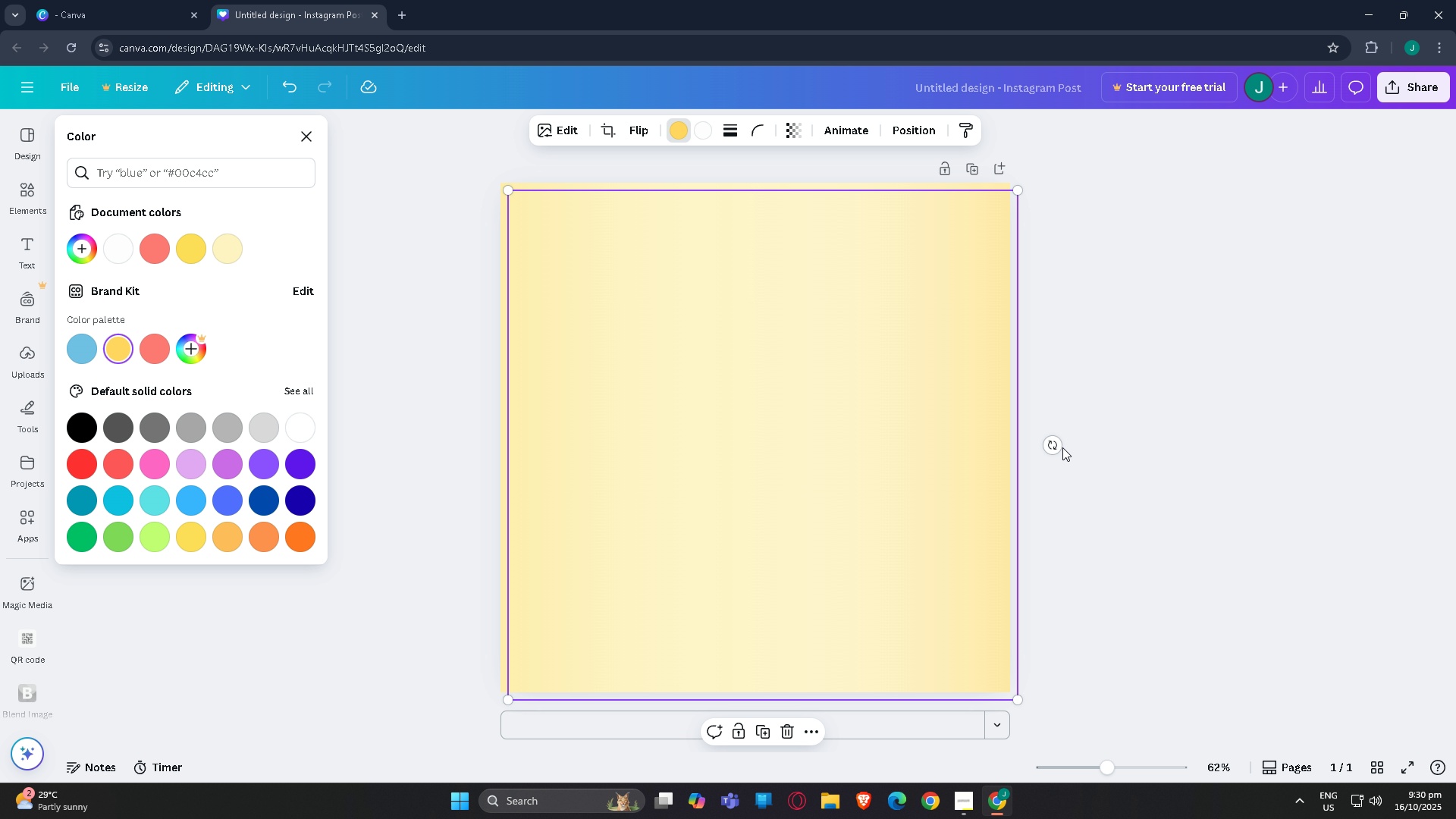 
left_click_drag(start_coordinate=[1053, 450], to_coordinate=[765, 130])
 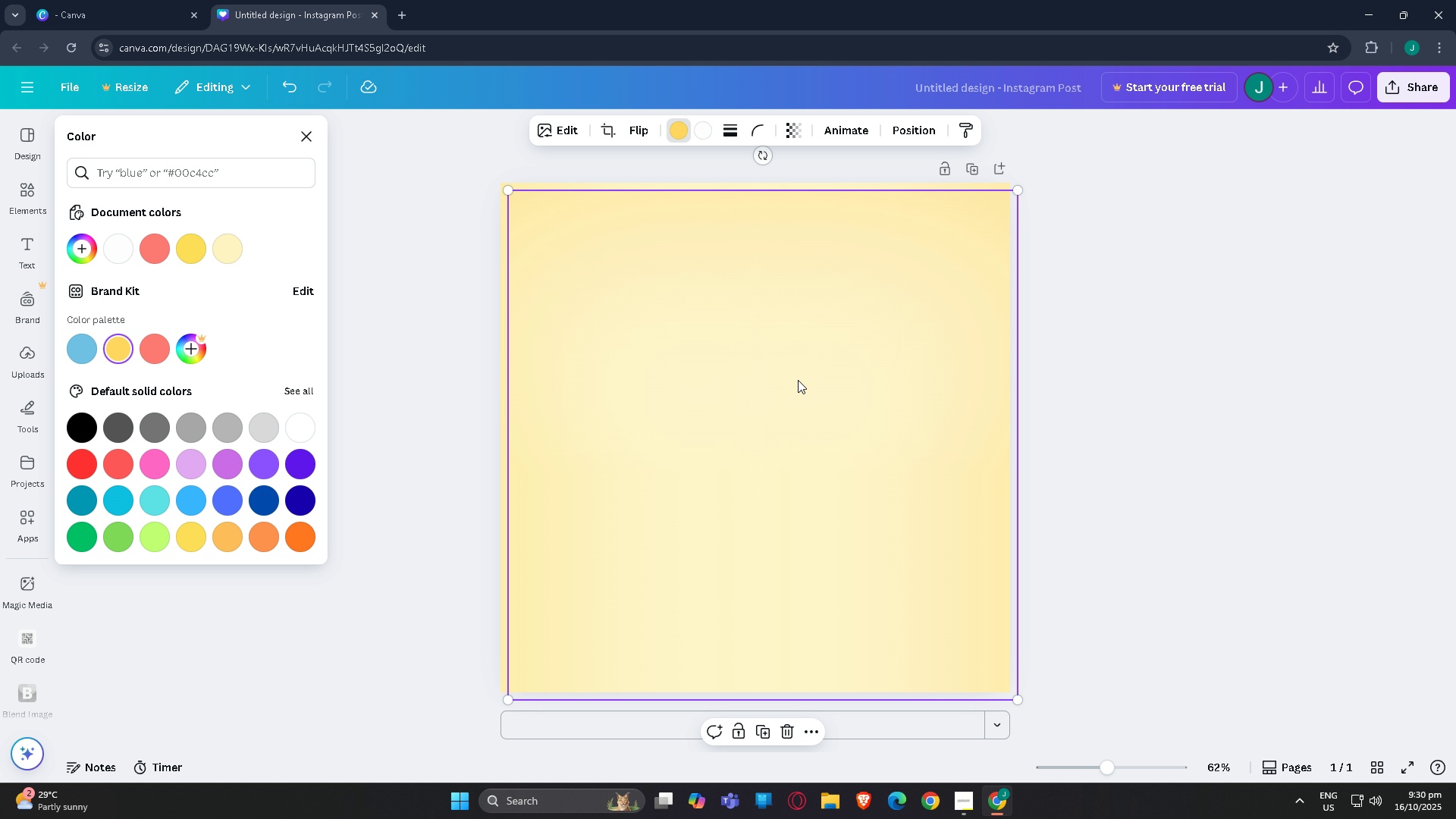 
left_click_drag(start_coordinate=[798, 382], to_coordinate=[788, 372])
 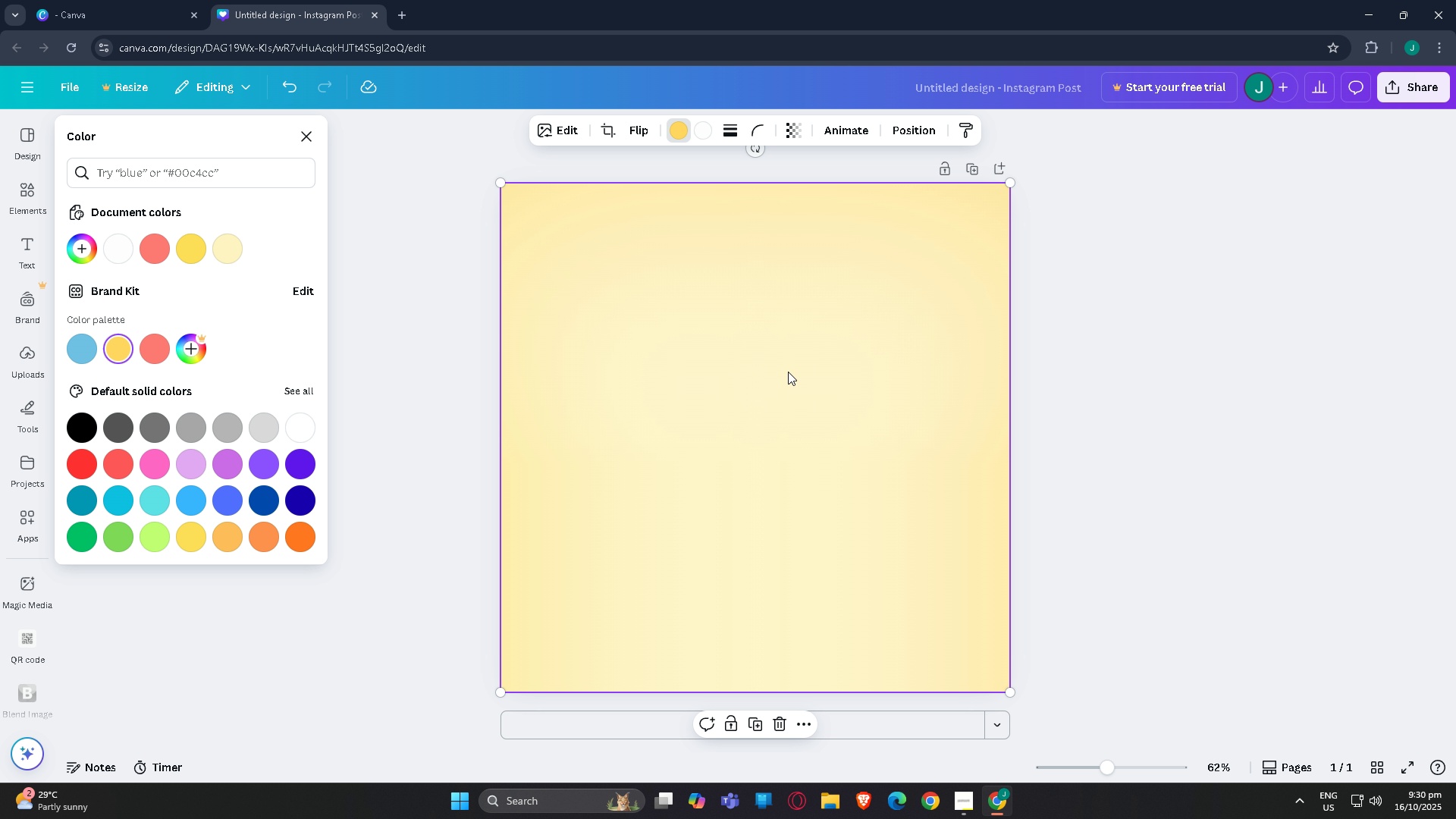 
left_click([788, 372])
 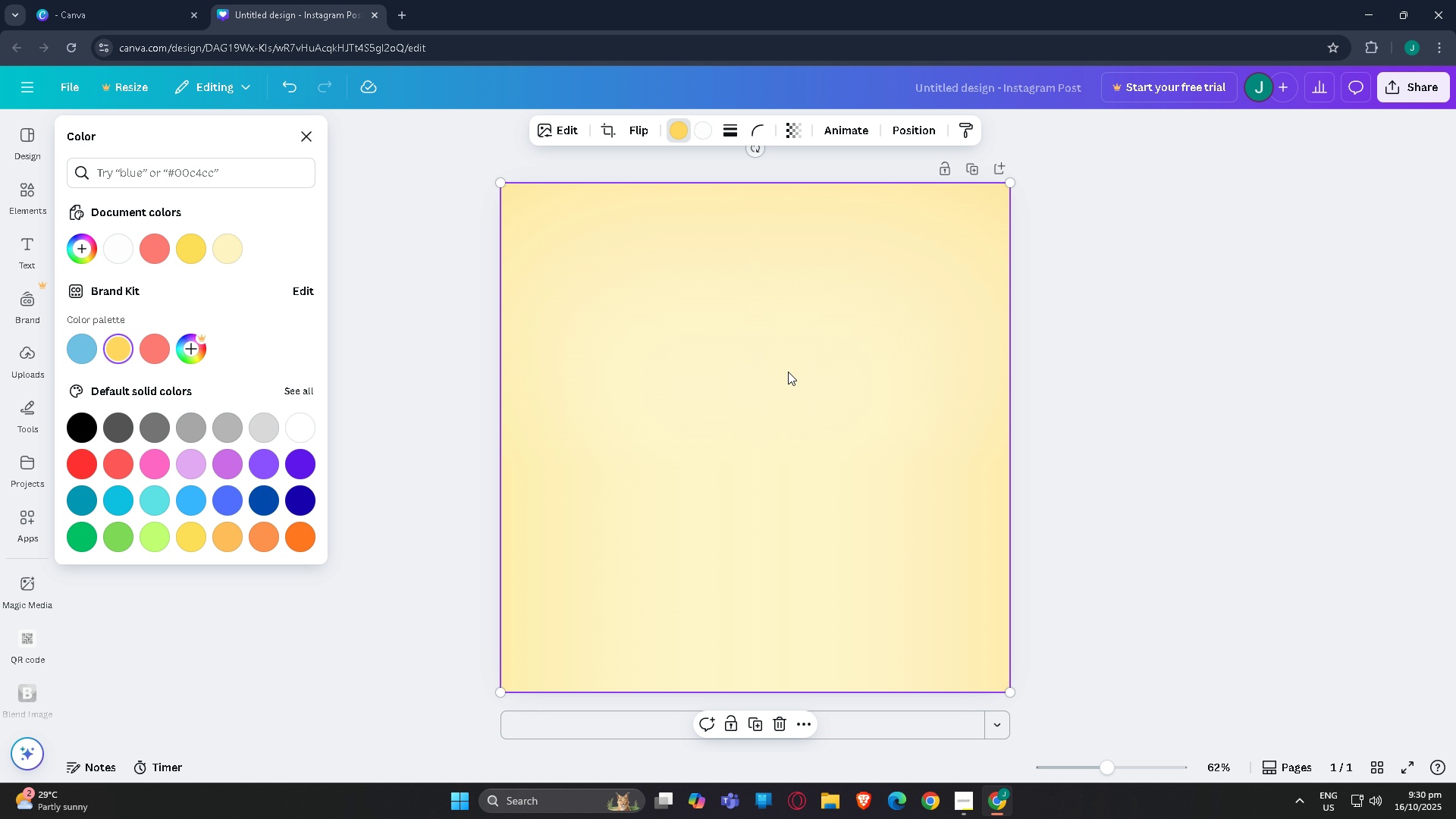 
key(Control+C)
 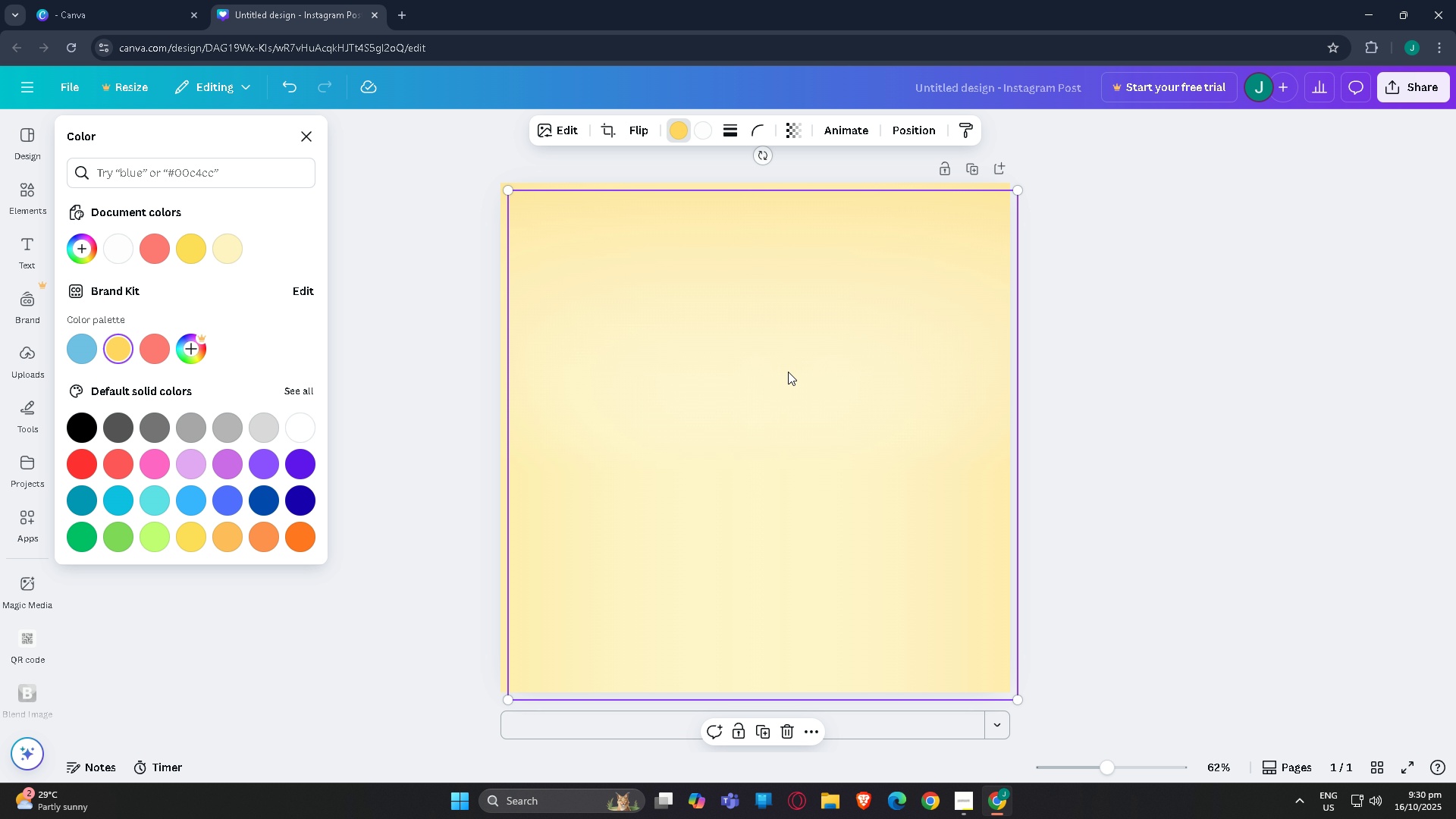 
key(Control+V)
 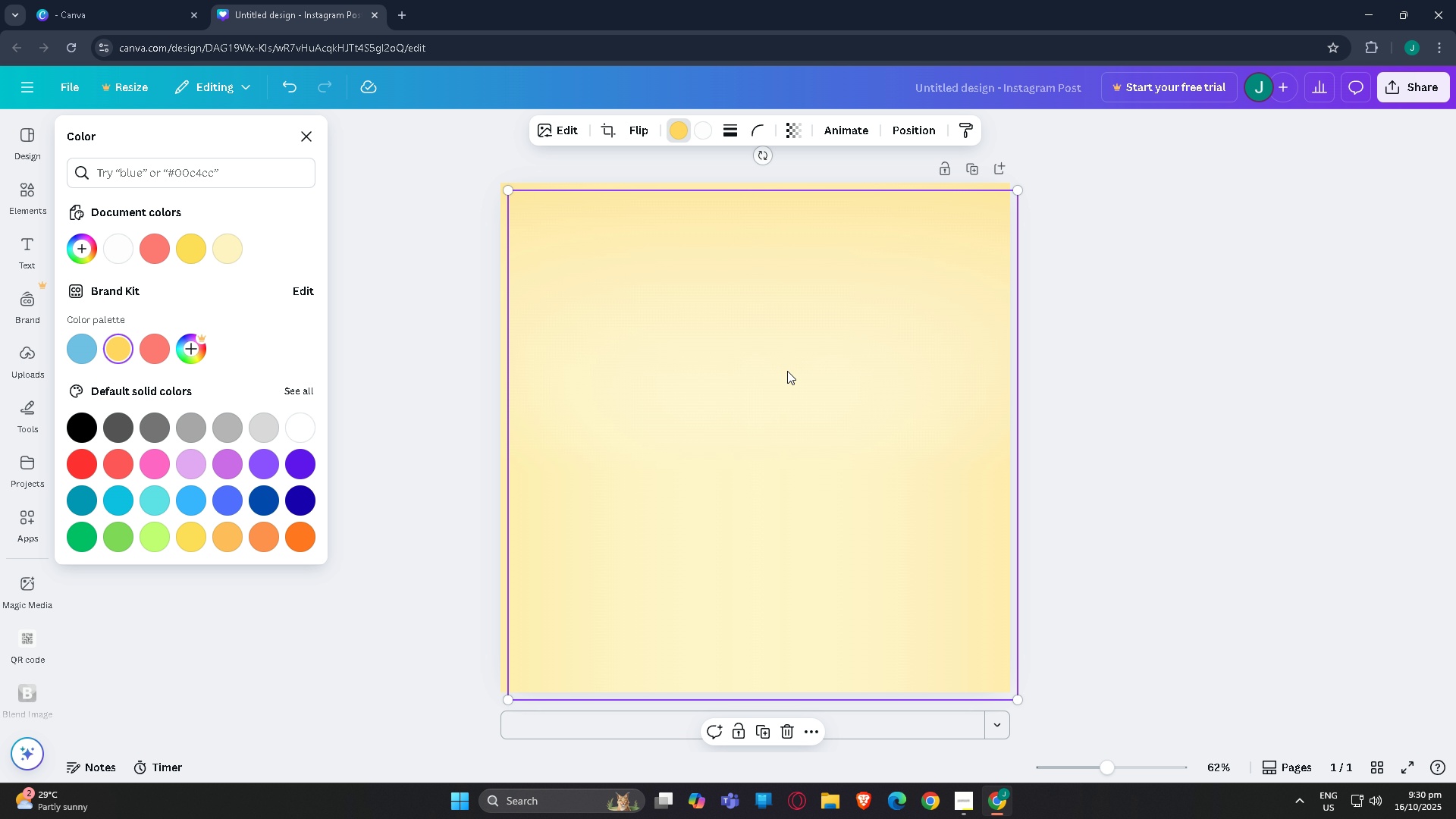 
left_click_drag(start_coordinate=[787, 364], to_coordinate=[806, 433])
 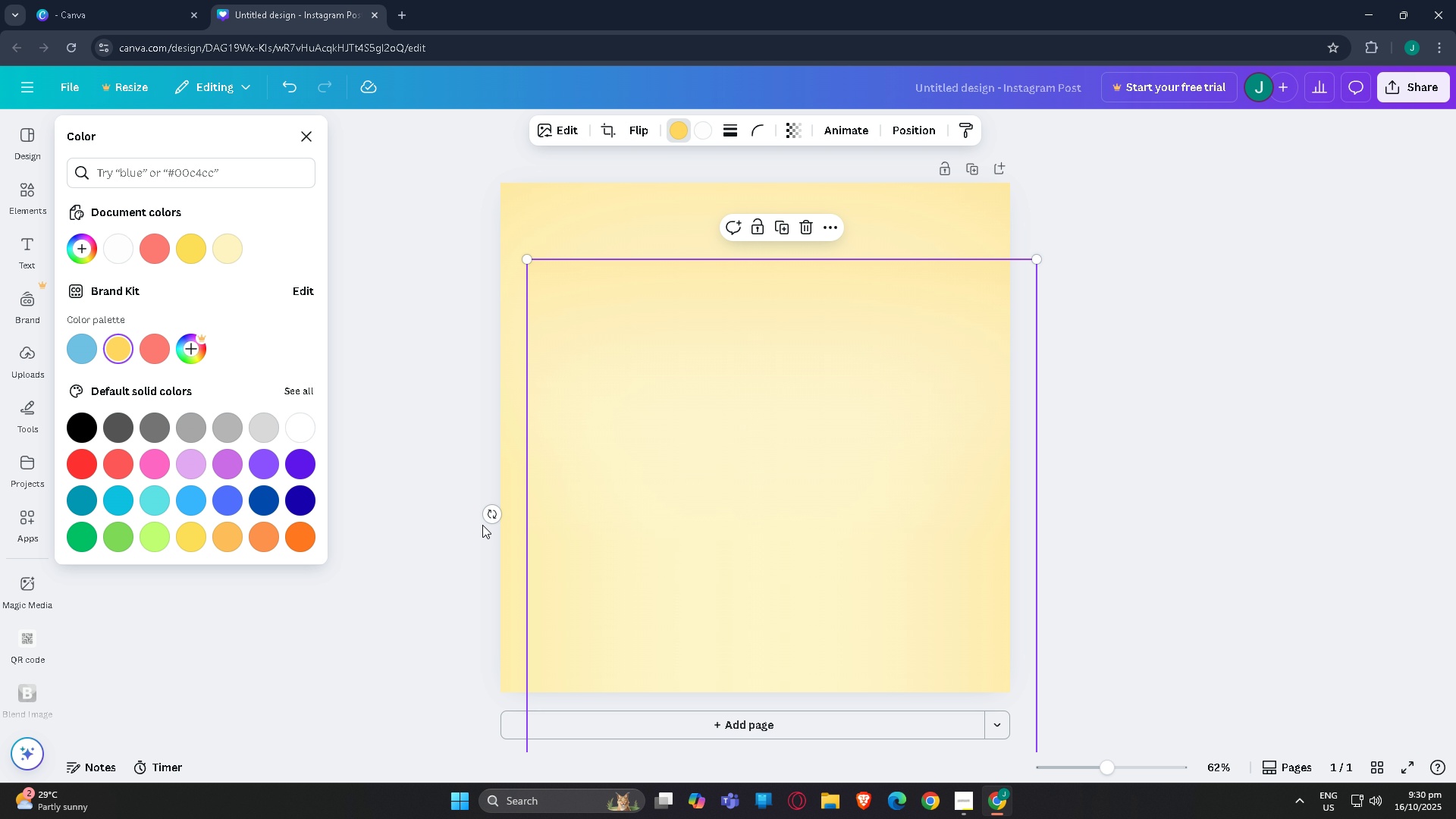 
left_click_drag(start_coordinate=[488, 514], to_coordinate=[1102, 548])
 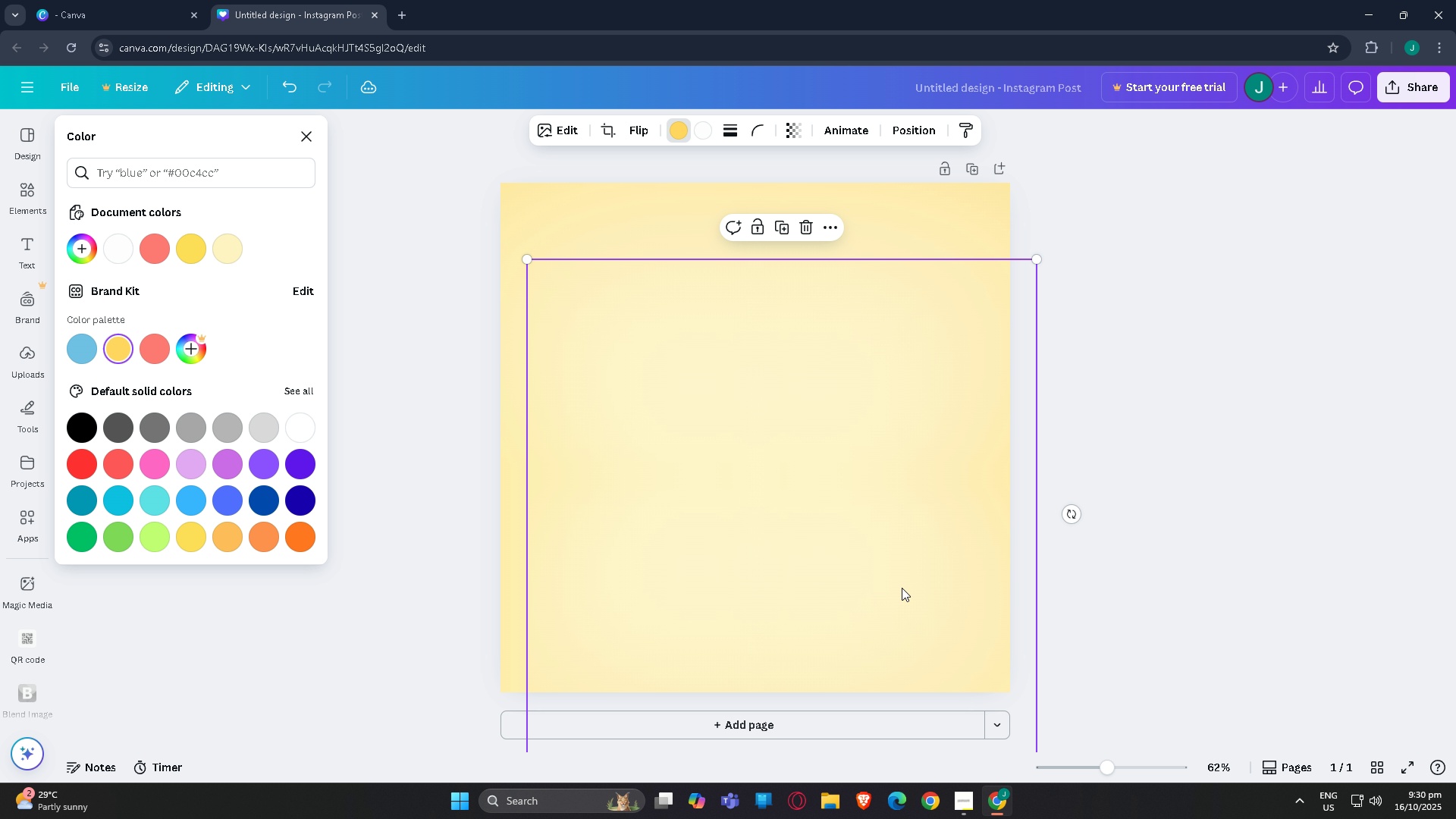 
left_click_drag(start_coordinate=[902, 588], to_coordinate=[878, 511])
 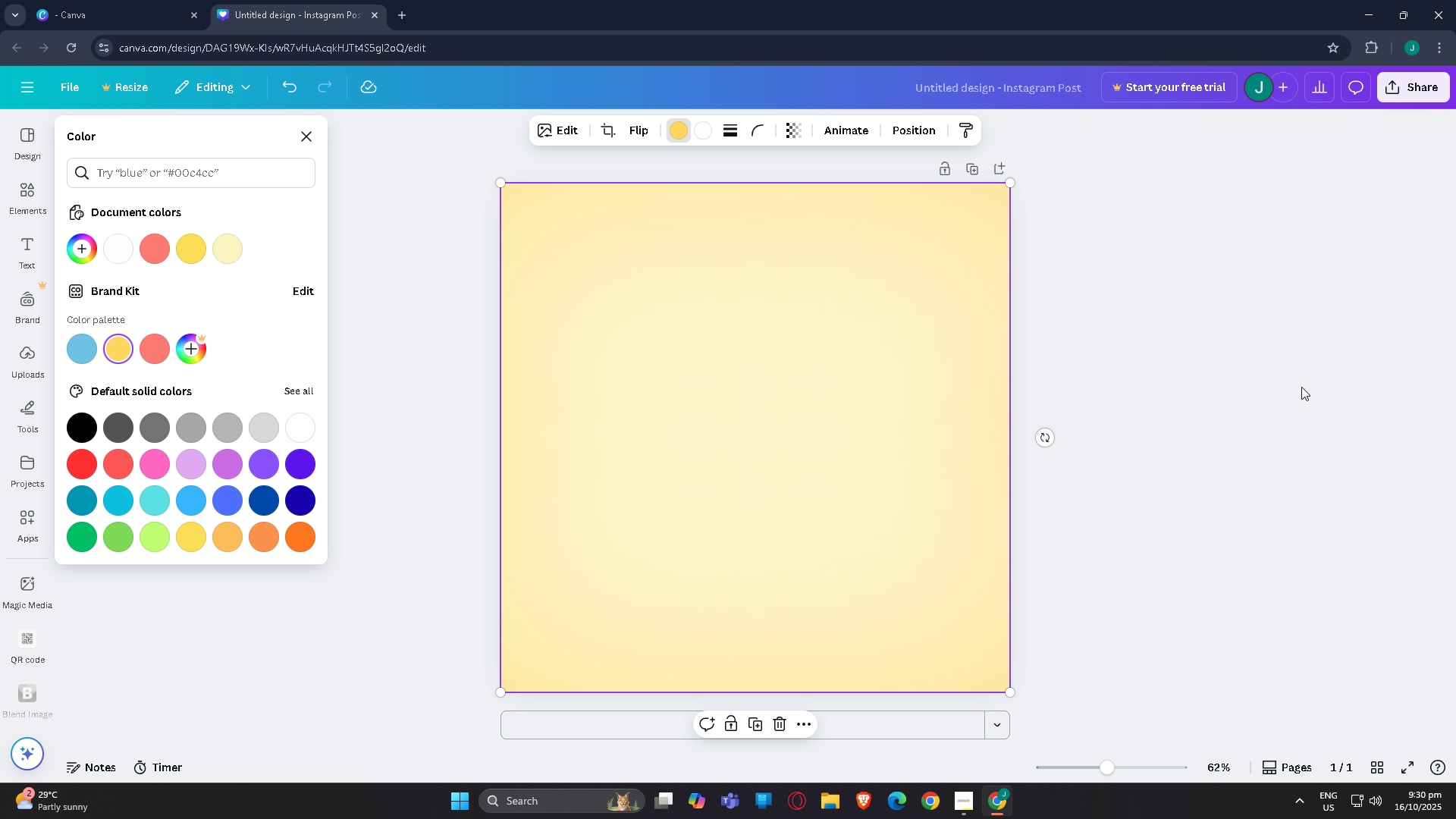 
left_click([1301, 387])
 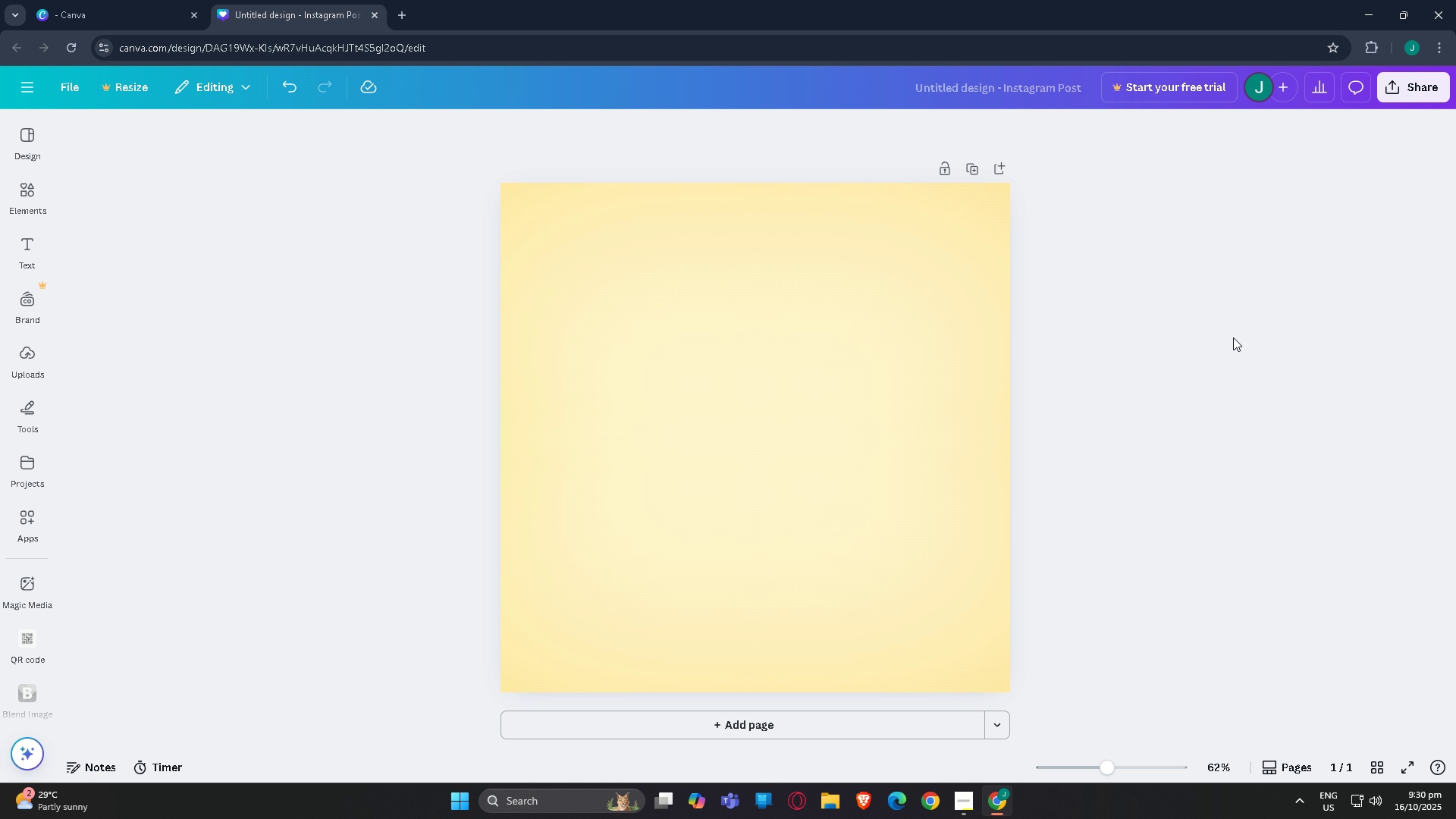 
left_click([1233, 337])
 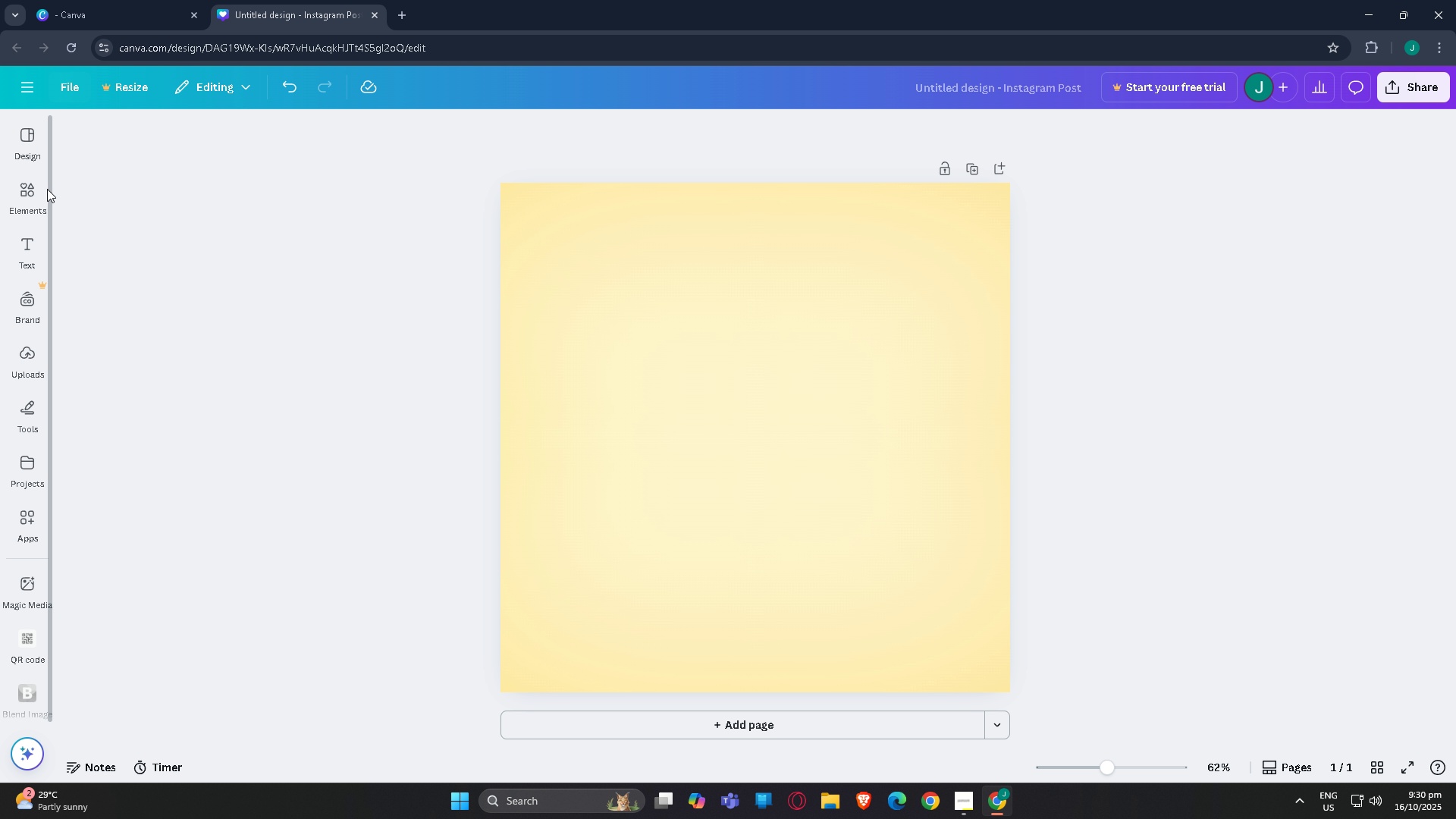 
left_click([28, 204])
 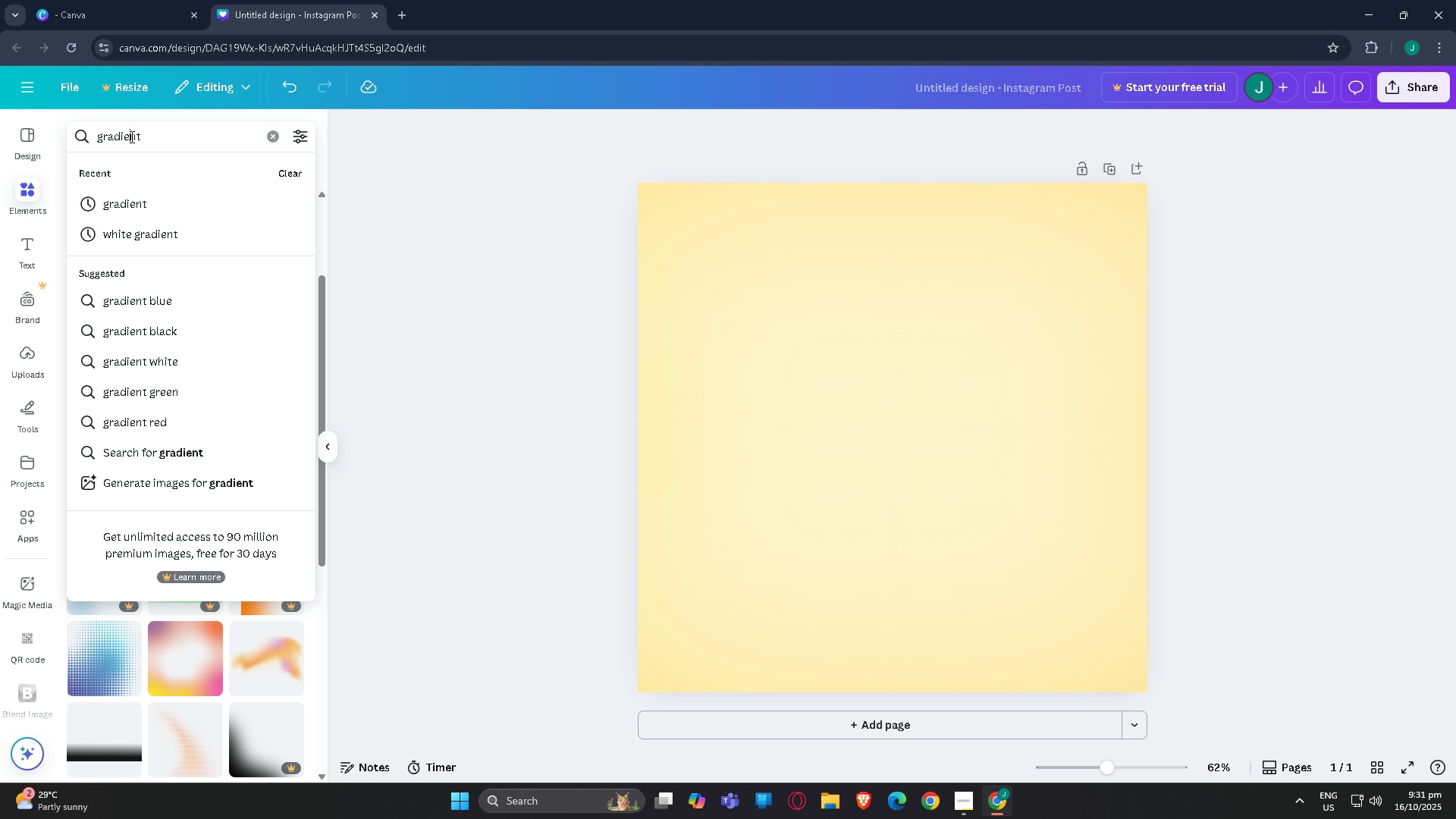 
left_click([130, 136])
 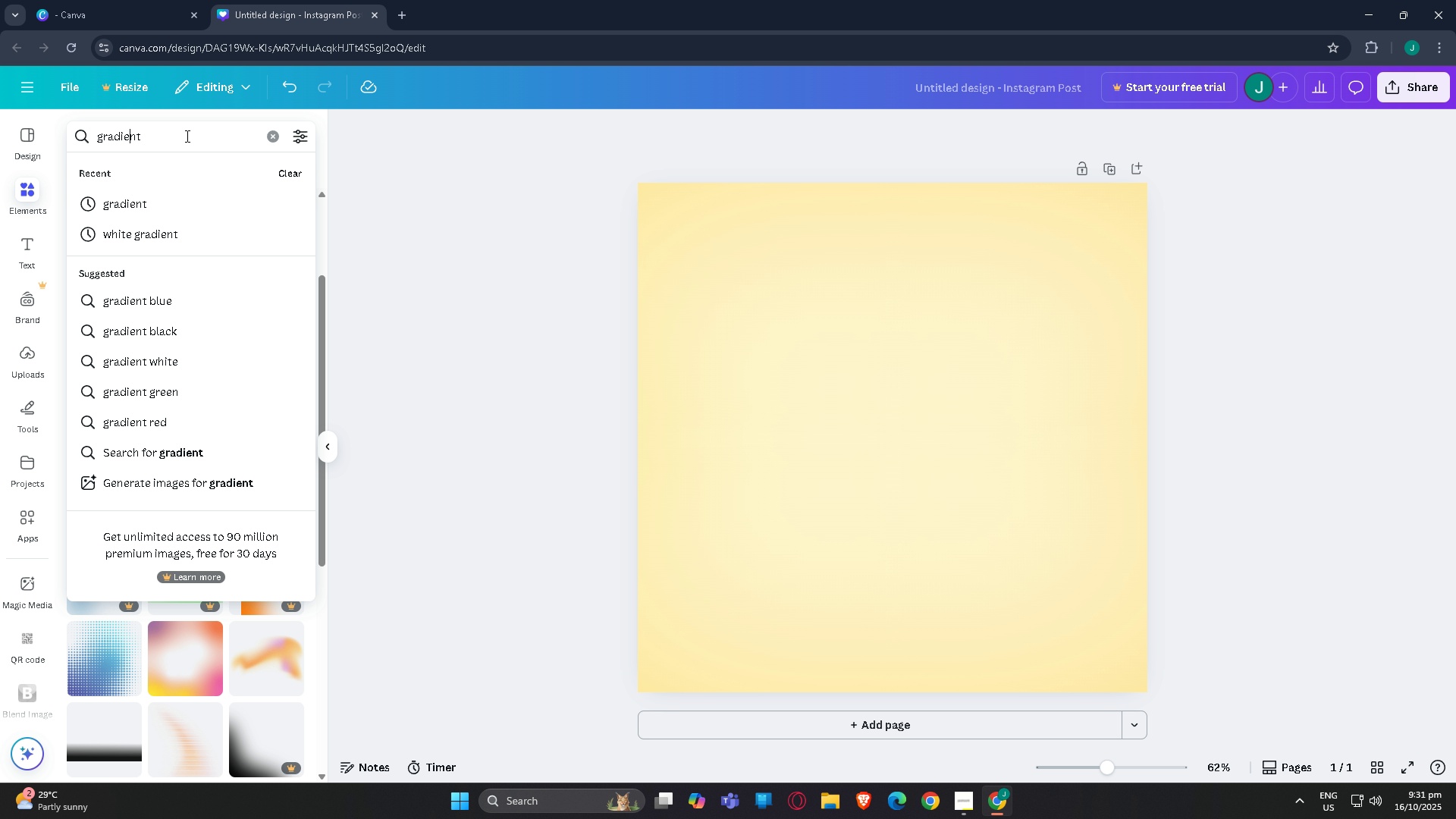 
left_click_drag(start_coordinate=[186, 136], to_coordinate=[0, 136])
 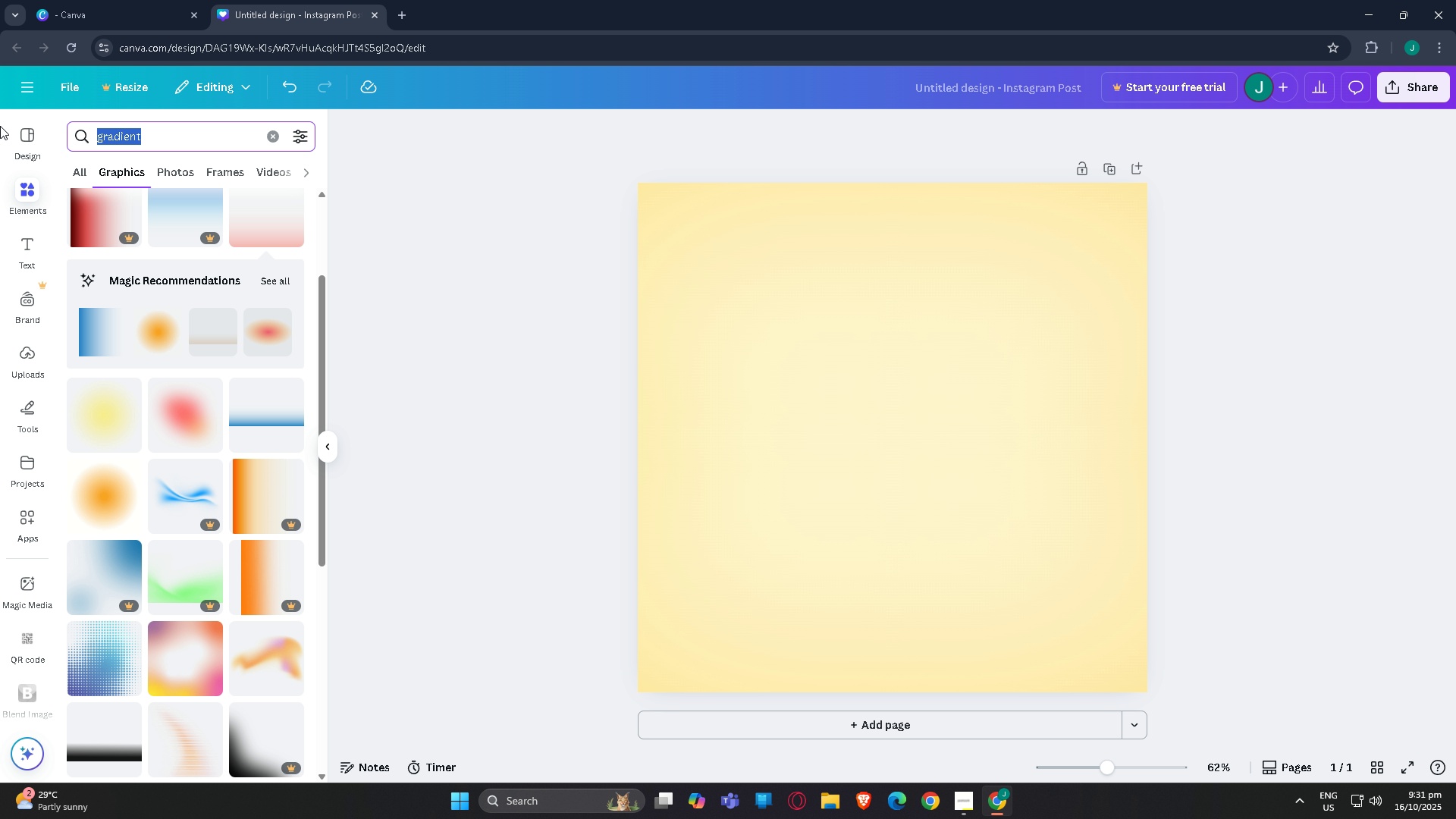 
type(v)
key(Backspace)
key(Backspace)
type(black)
 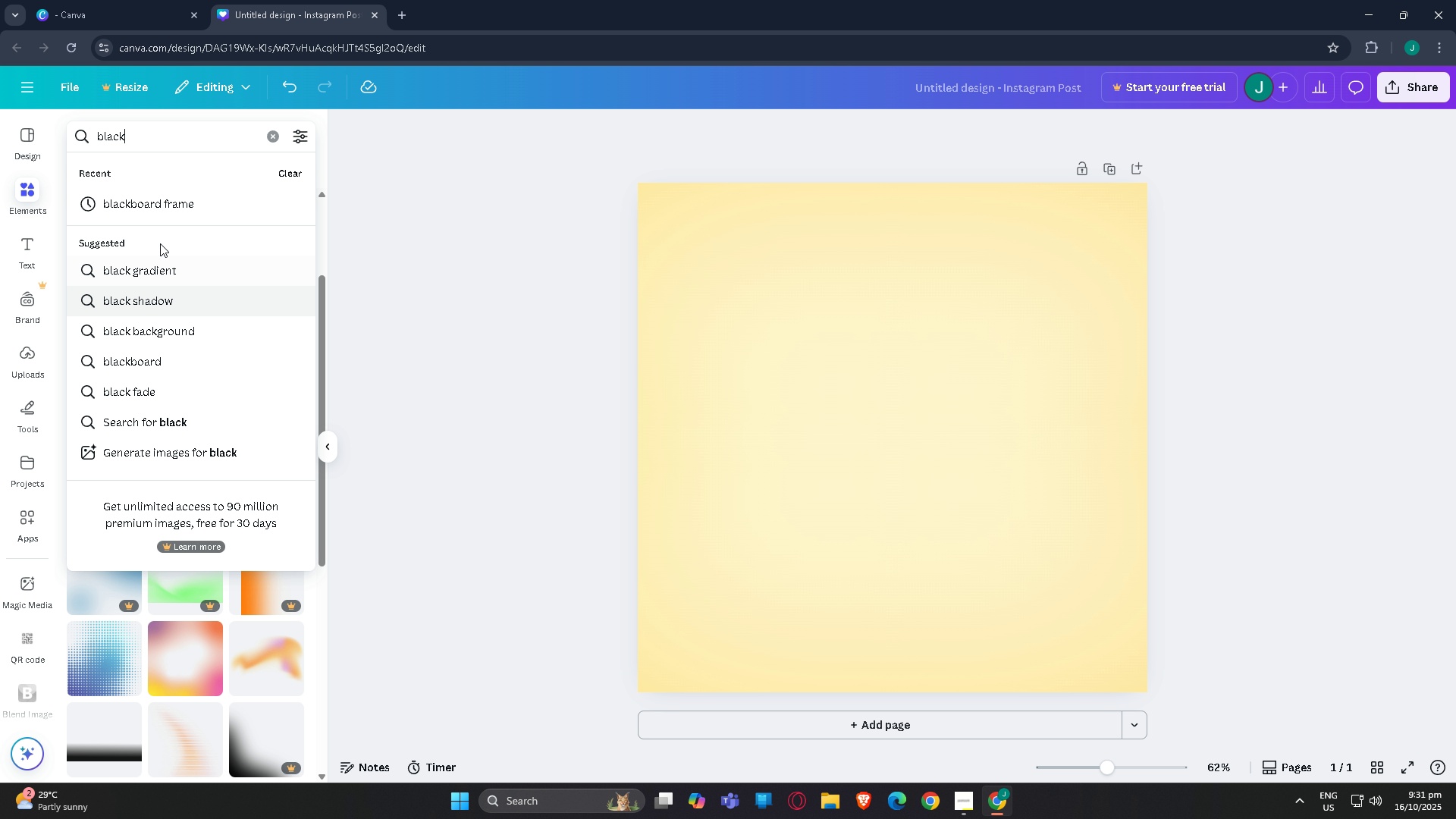 
type(board)
 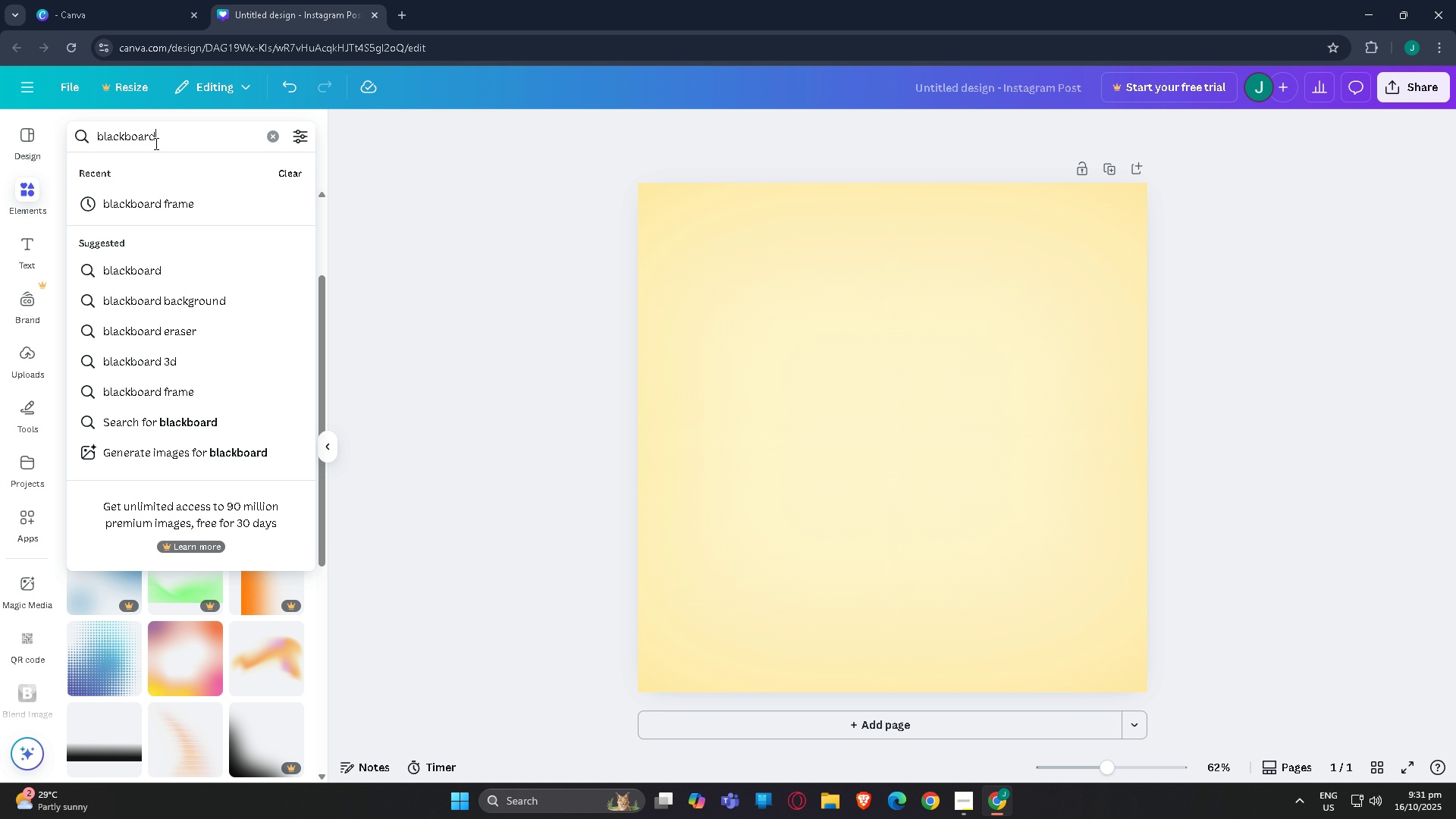 
key(Enter)
 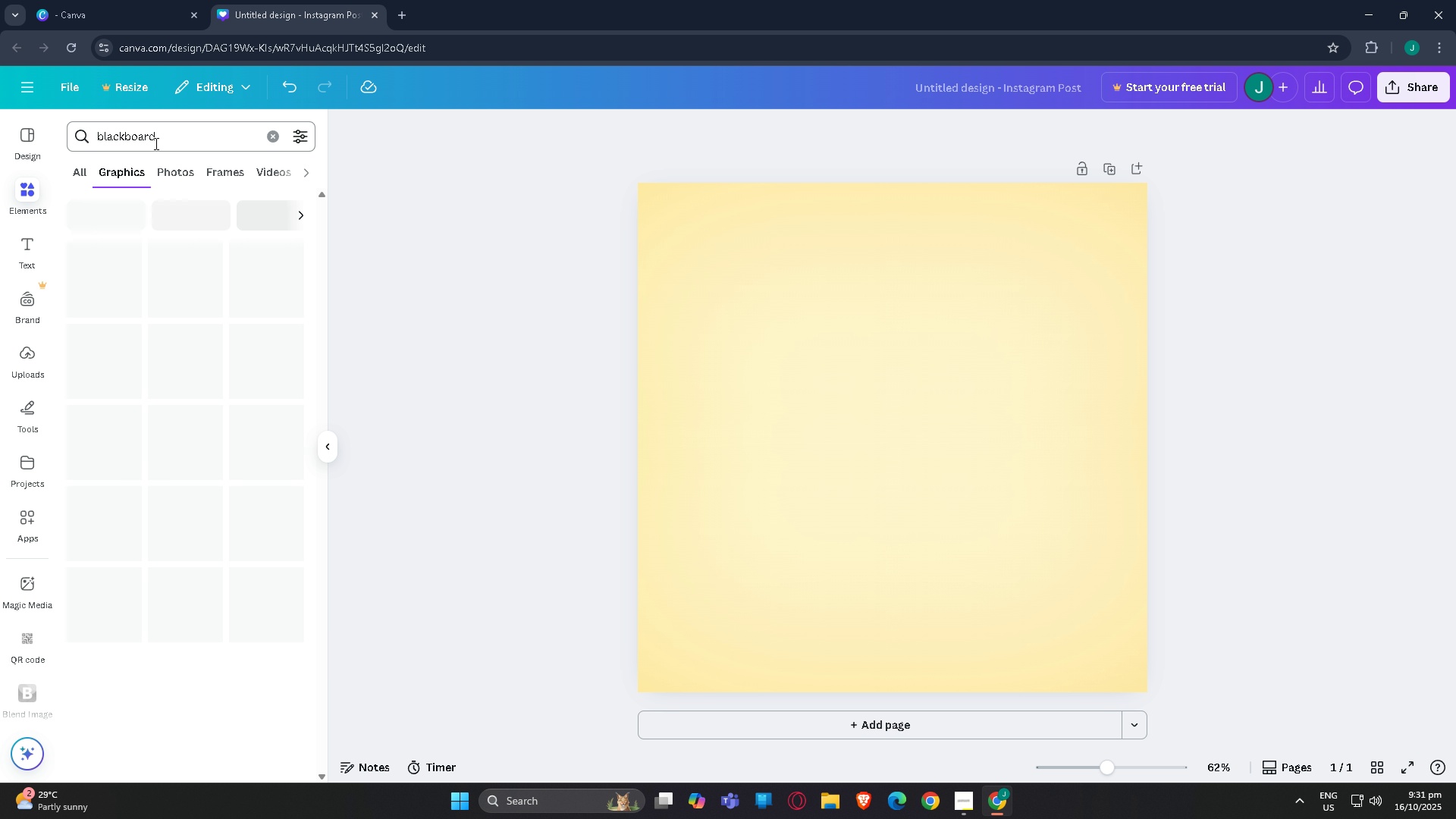 
key(Alt+Tab)